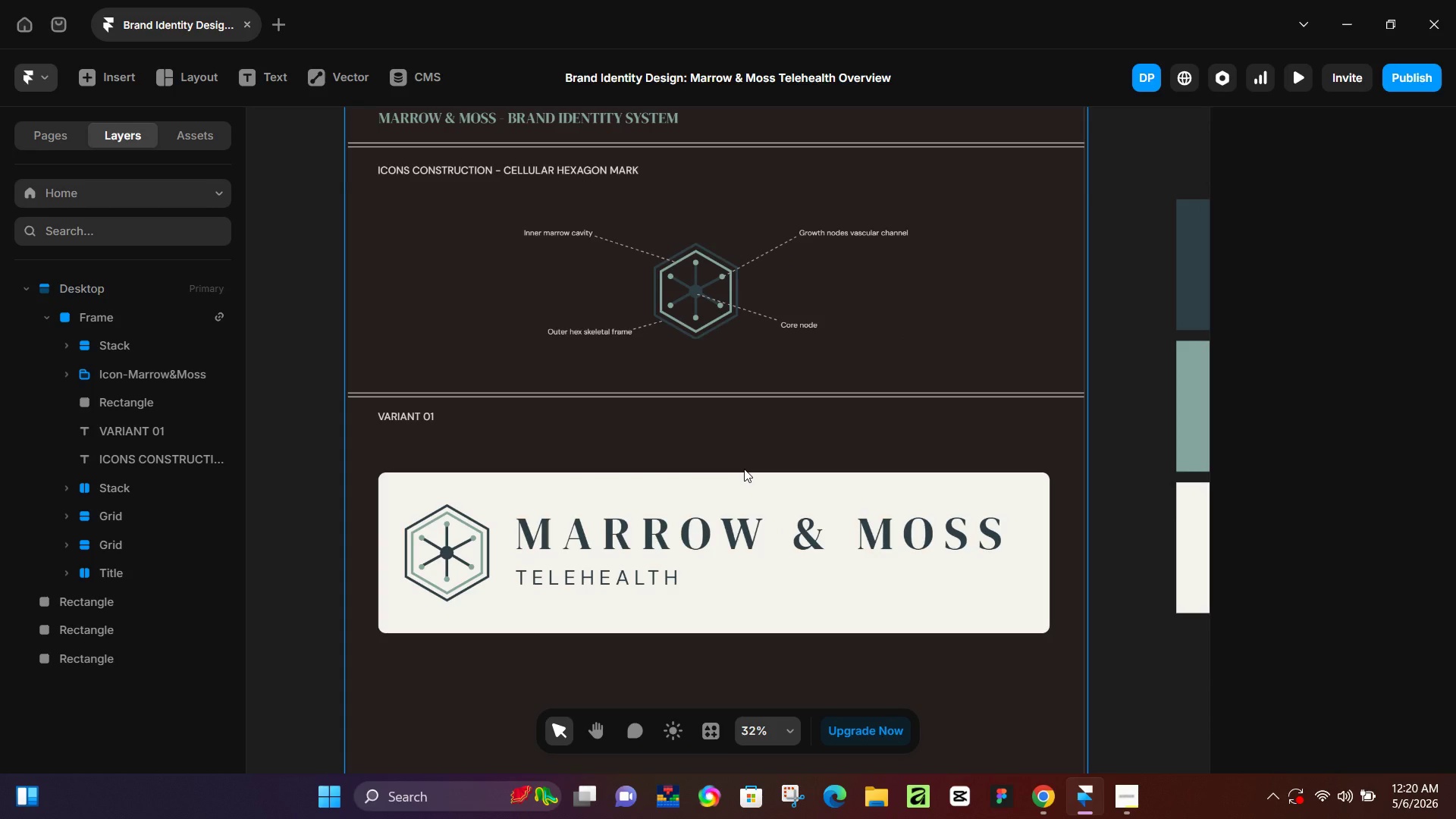 
hold_key(key=ControlLeft, duration=1.22)
scroll: coordinate [565, 431], scroll_direction: down, amount: 3.0
 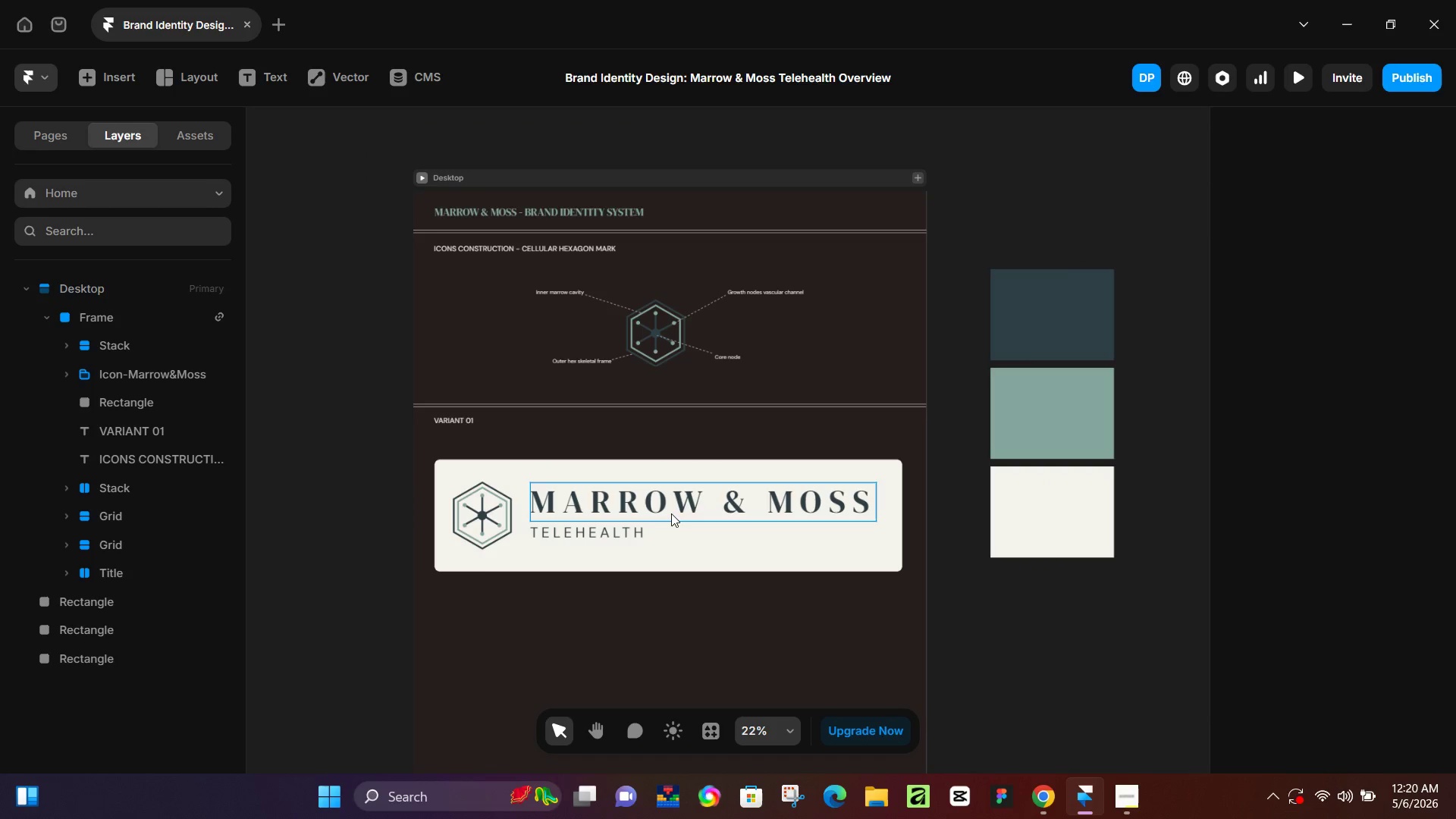 
left_click([645, 559])
 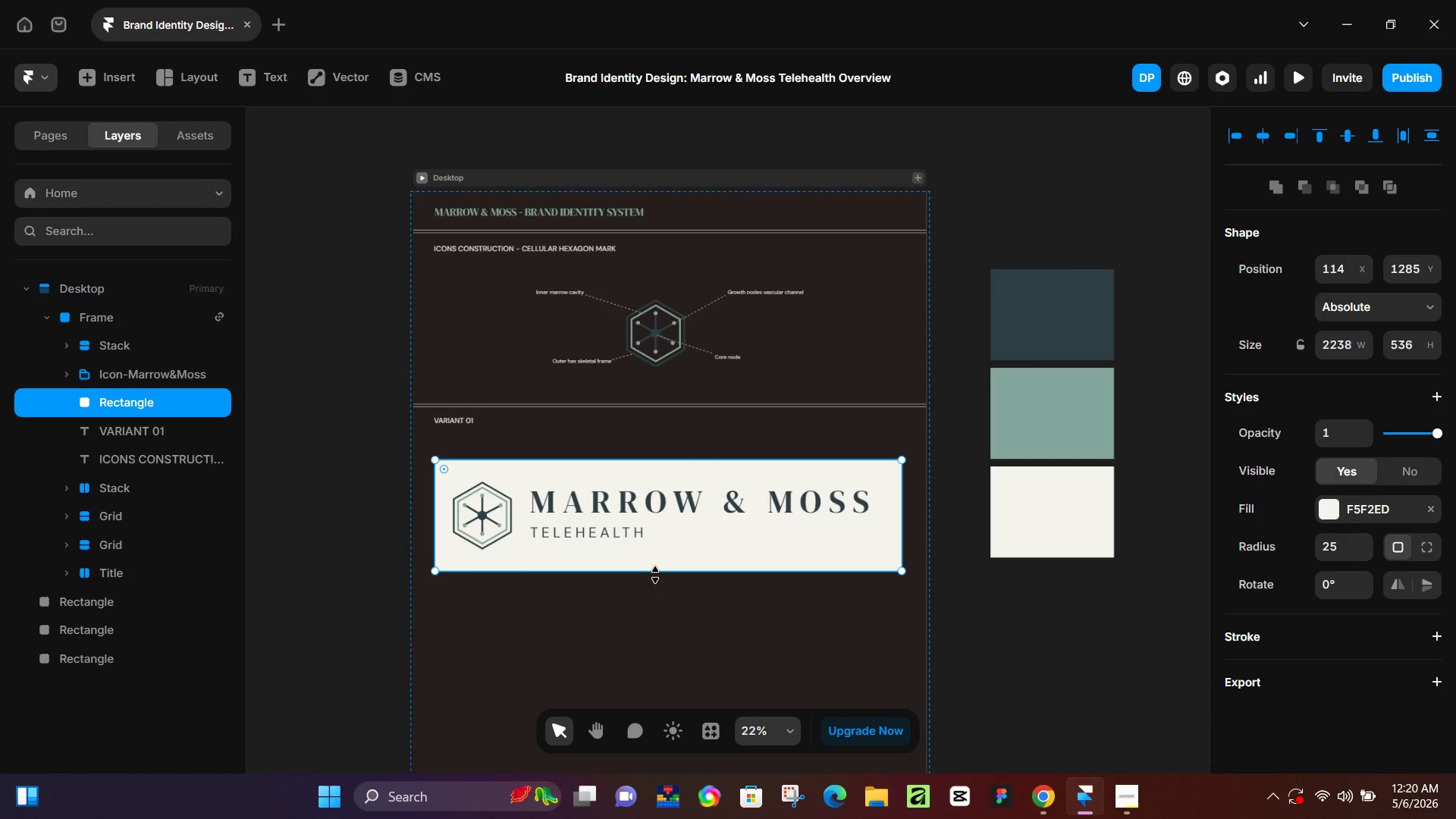 
left_click_drag(start_coordinate=[655, 575], to_coordinate=[667, 572])
 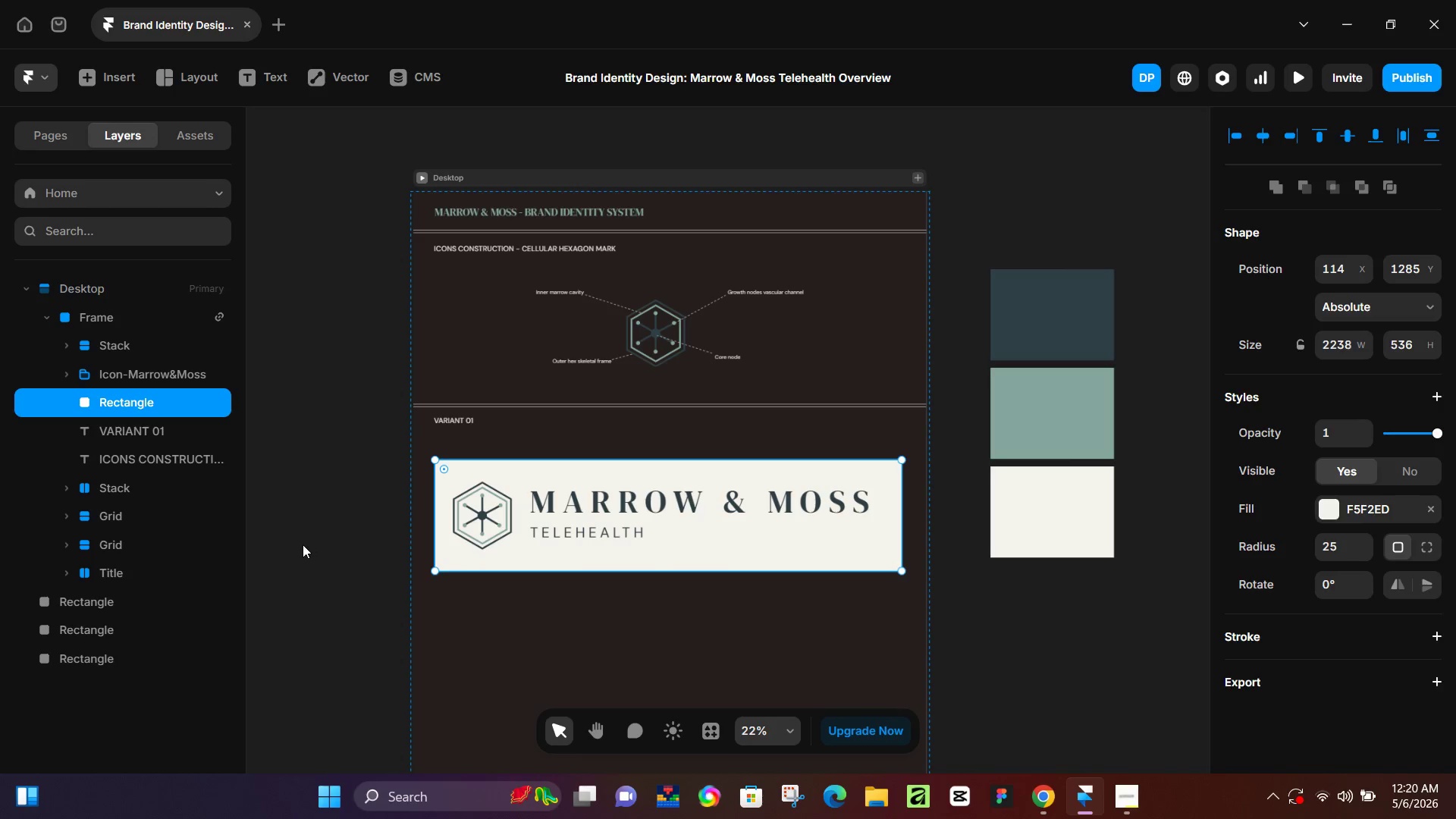 
left_click([303, 544])
 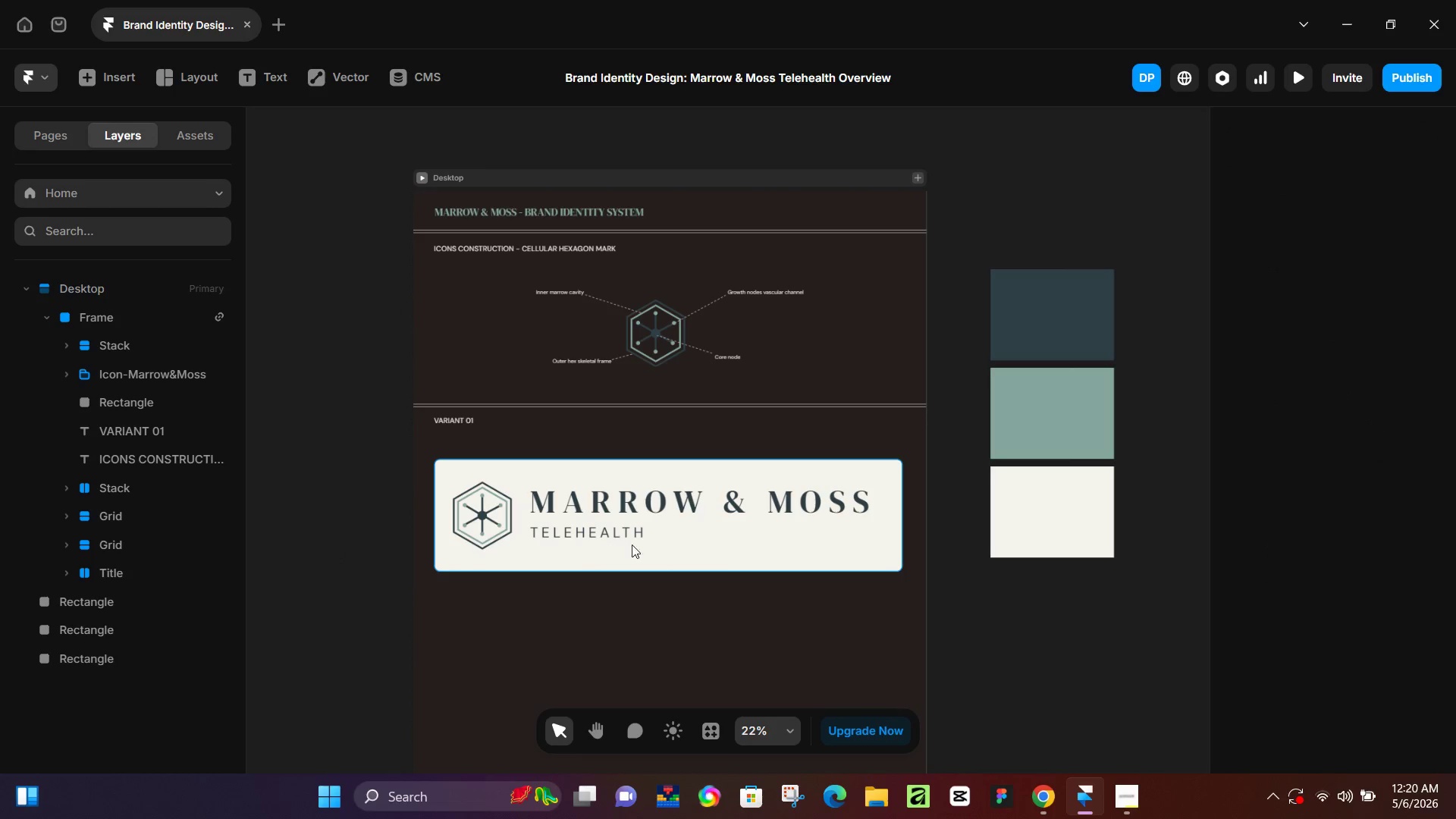 
hold_key(key=Space, duration=0.55)
 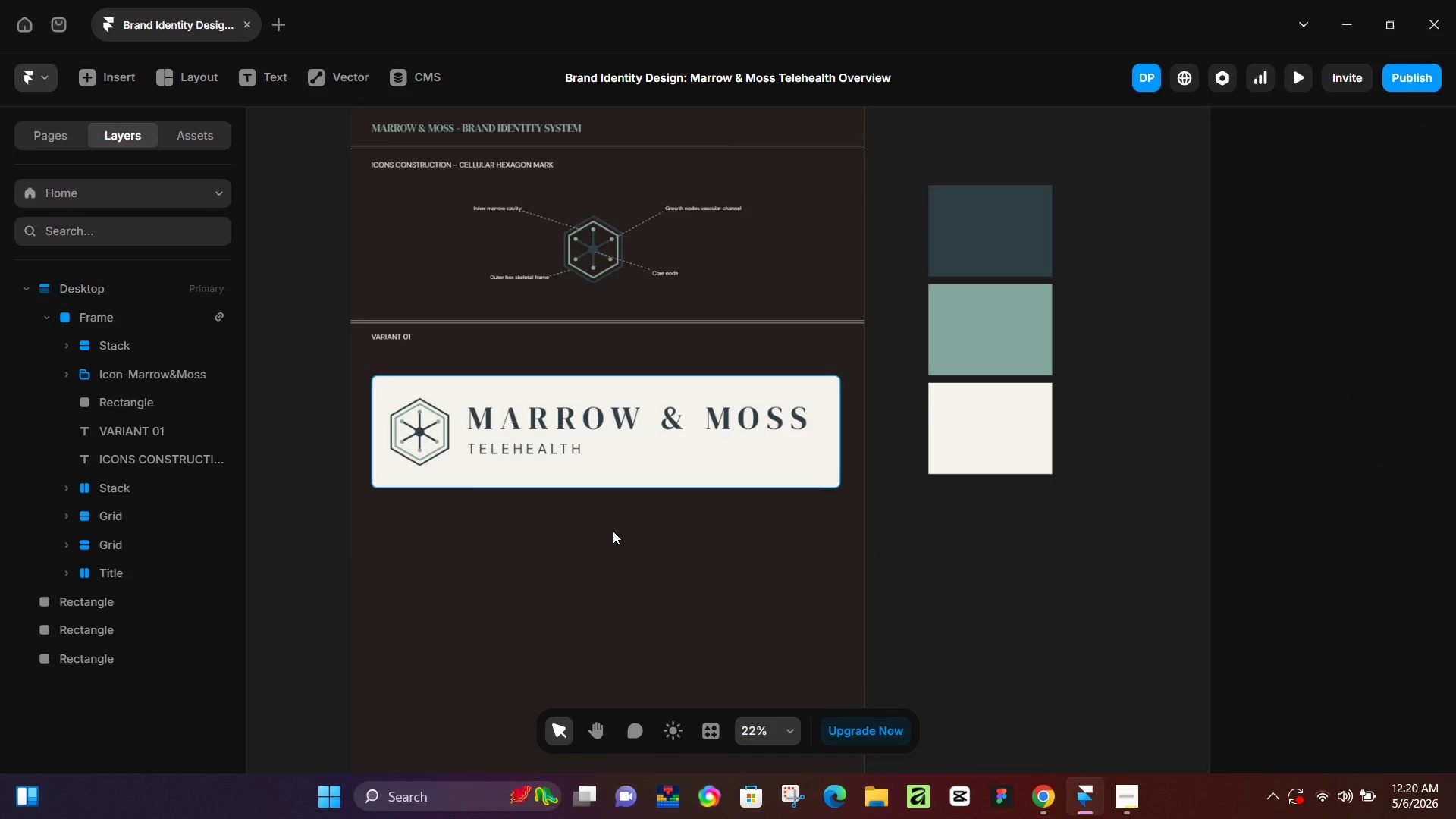 
left_click_drag(start_coordinate=[676, 616], to_coordinate=[613, 531])
 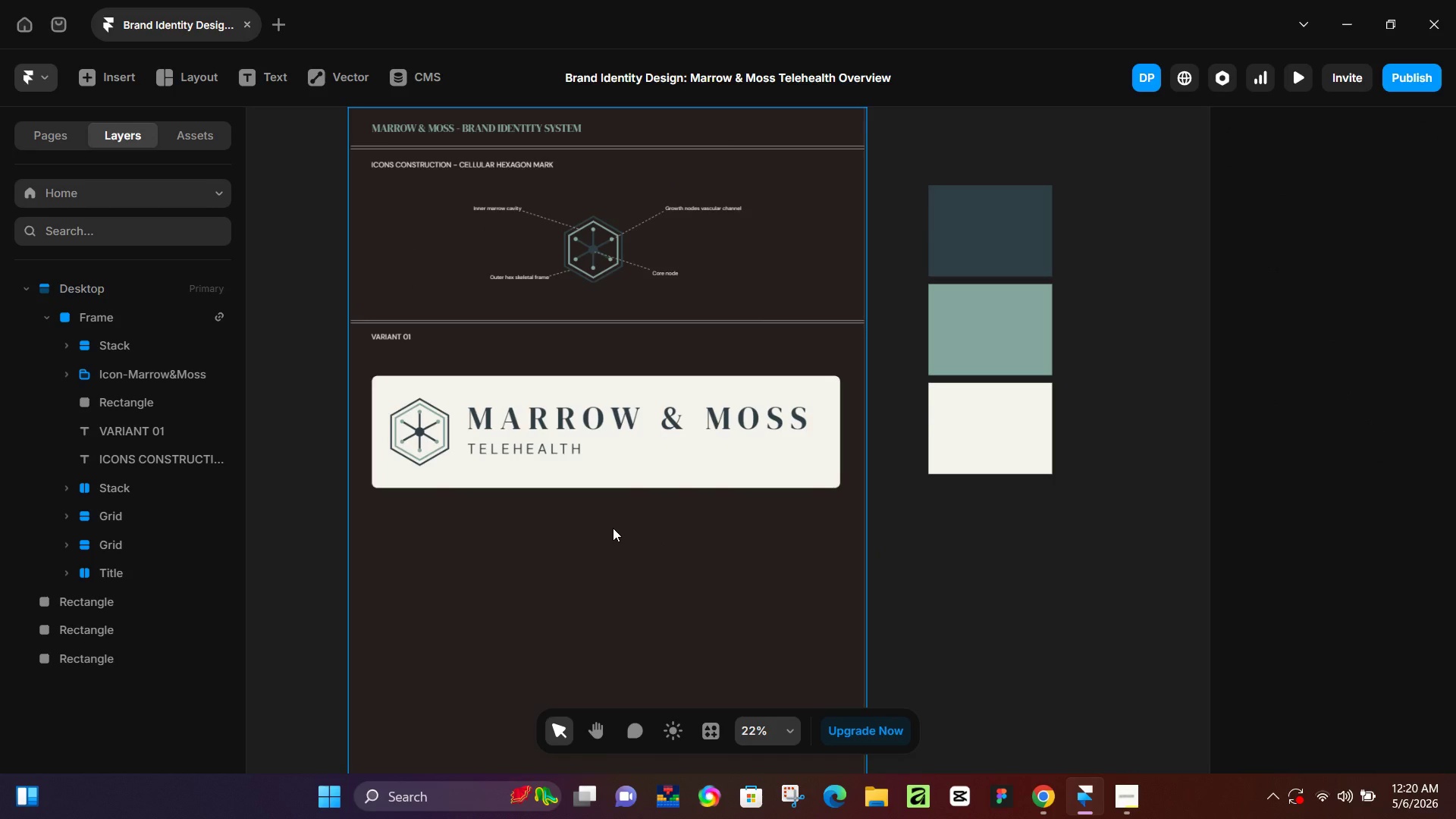 
wait(8.36)
 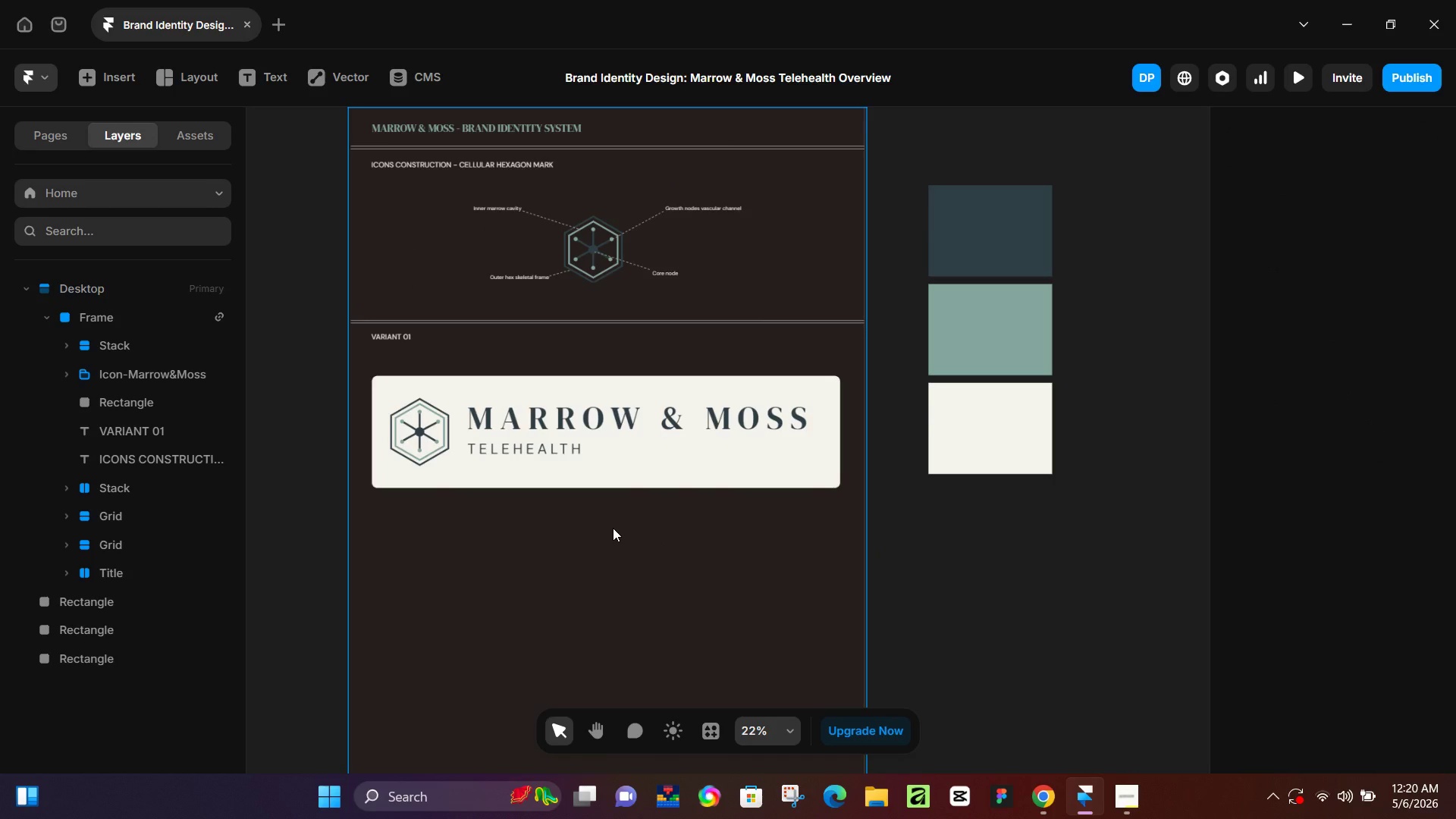 
left_click([728, 422])
 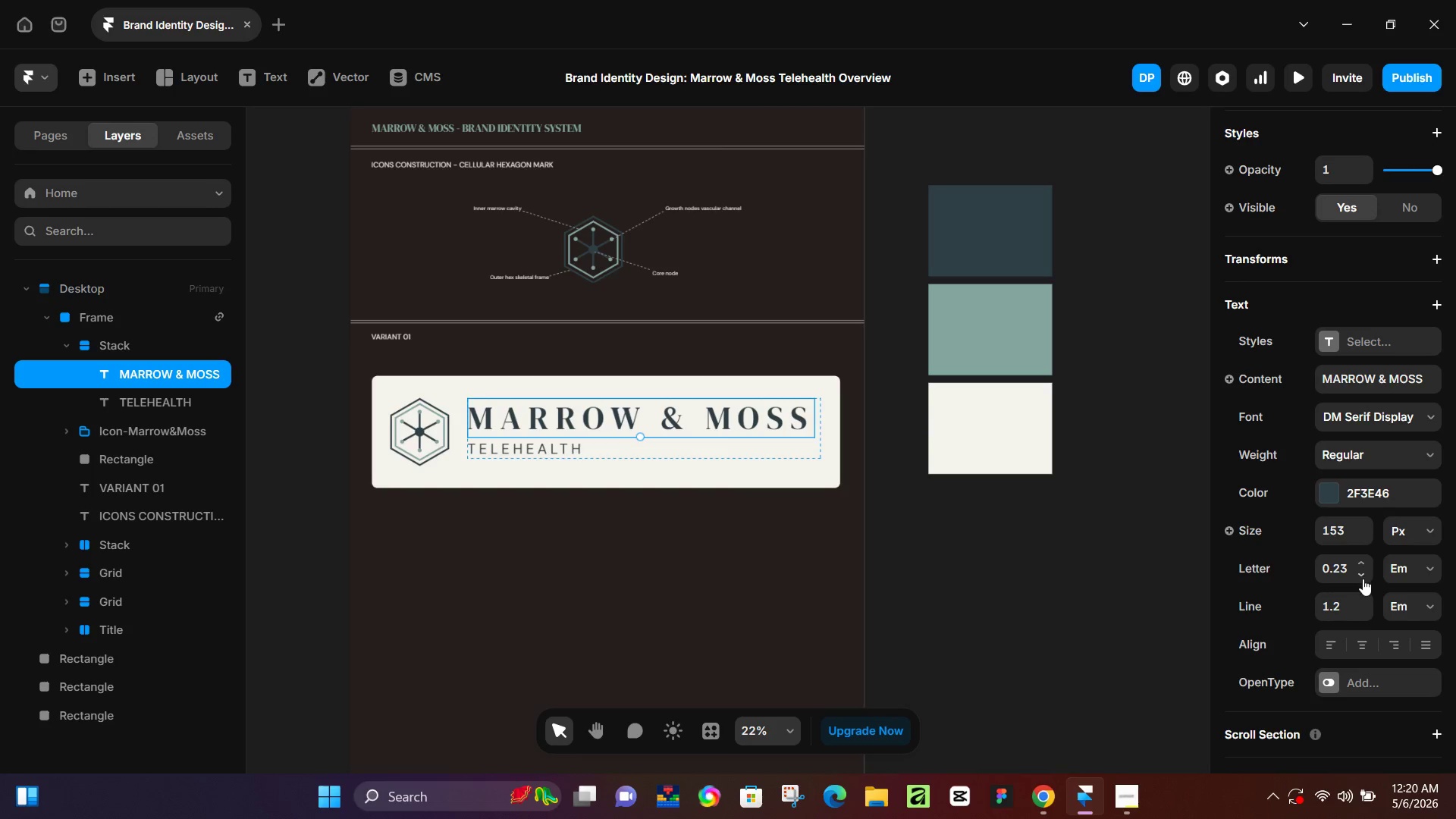 
double_click([1363, 579])
 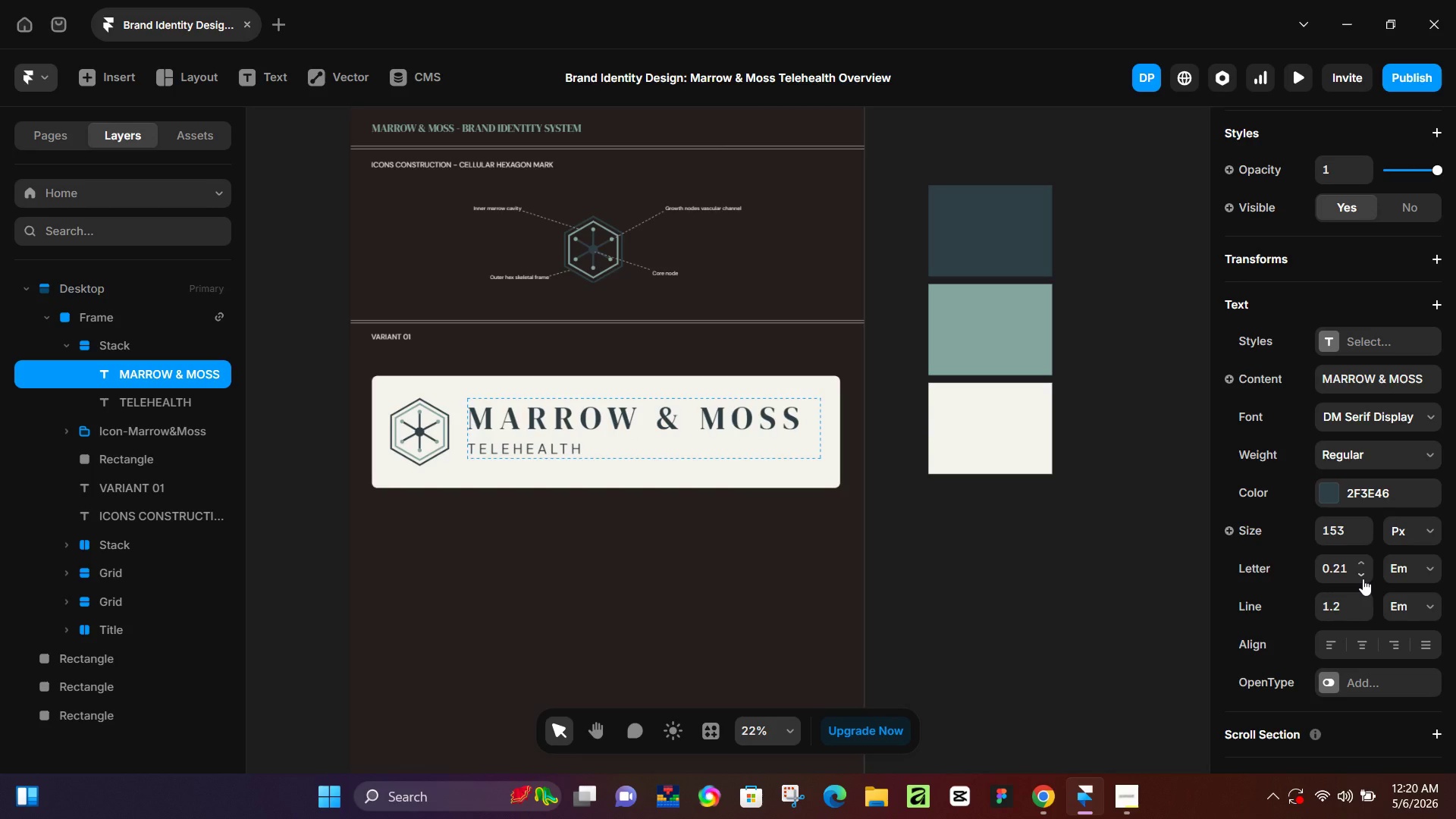 
left_click([1363, 579])
 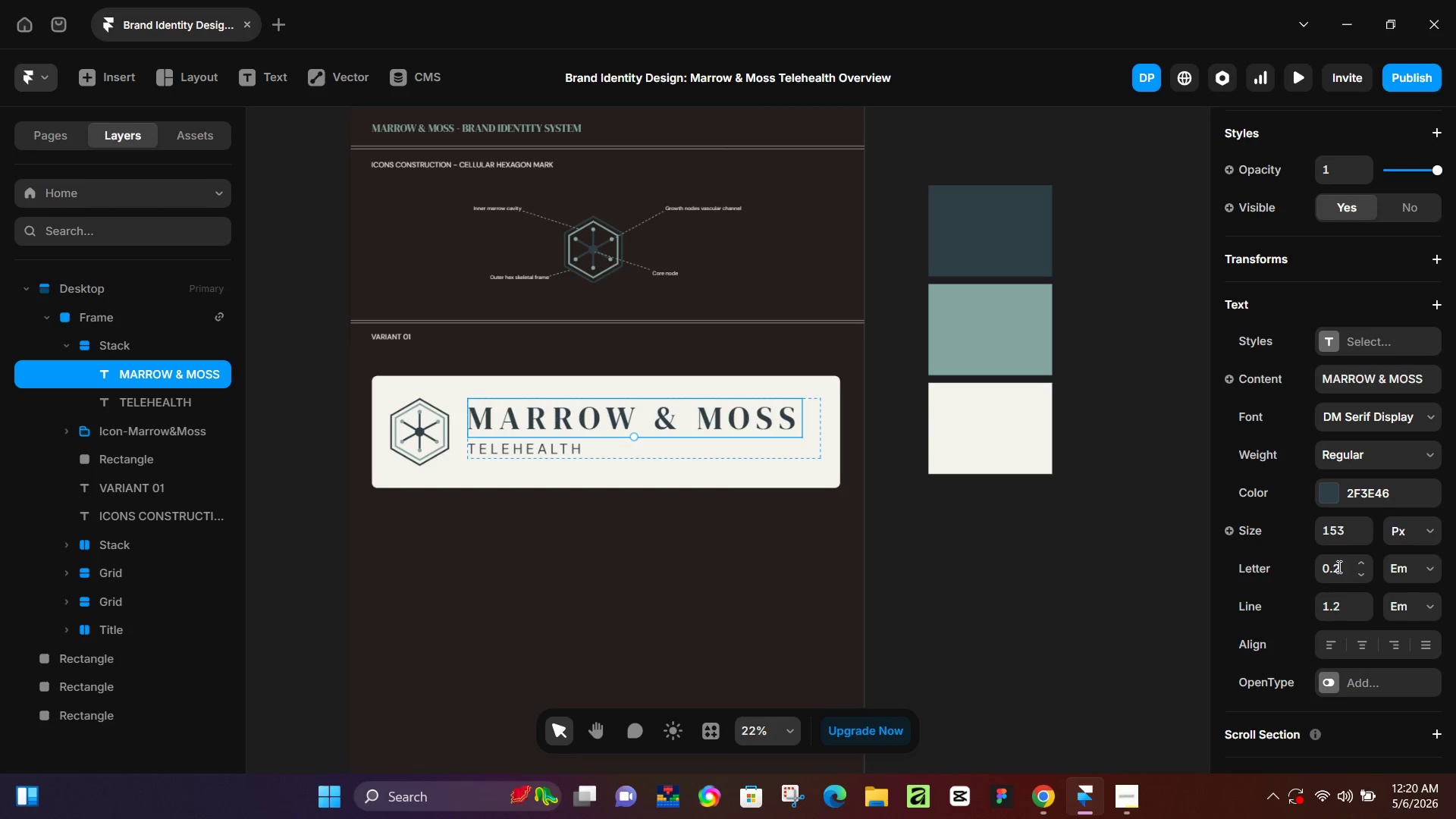 
left_click([979, 607])
 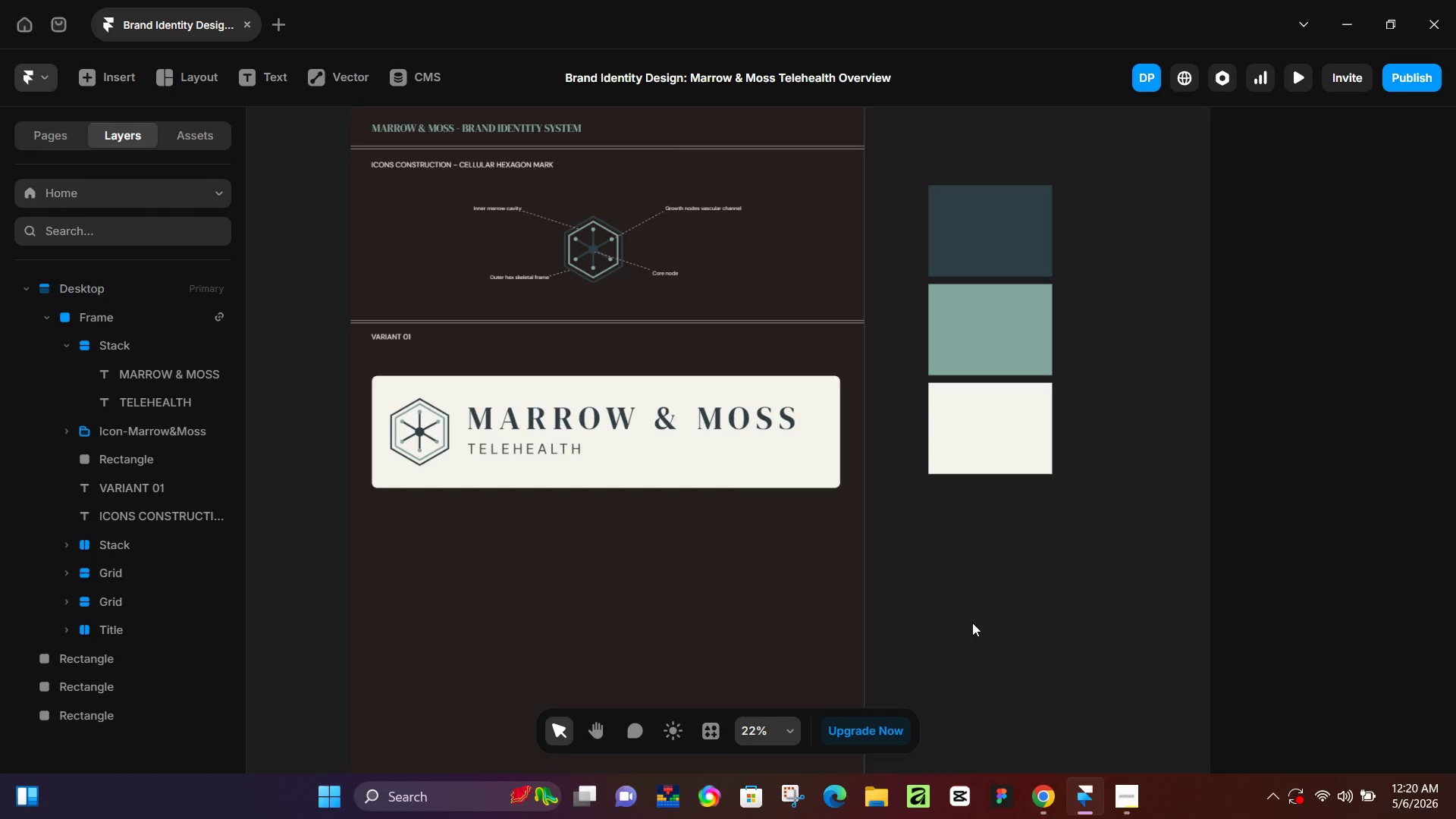 
wait(12.75)
 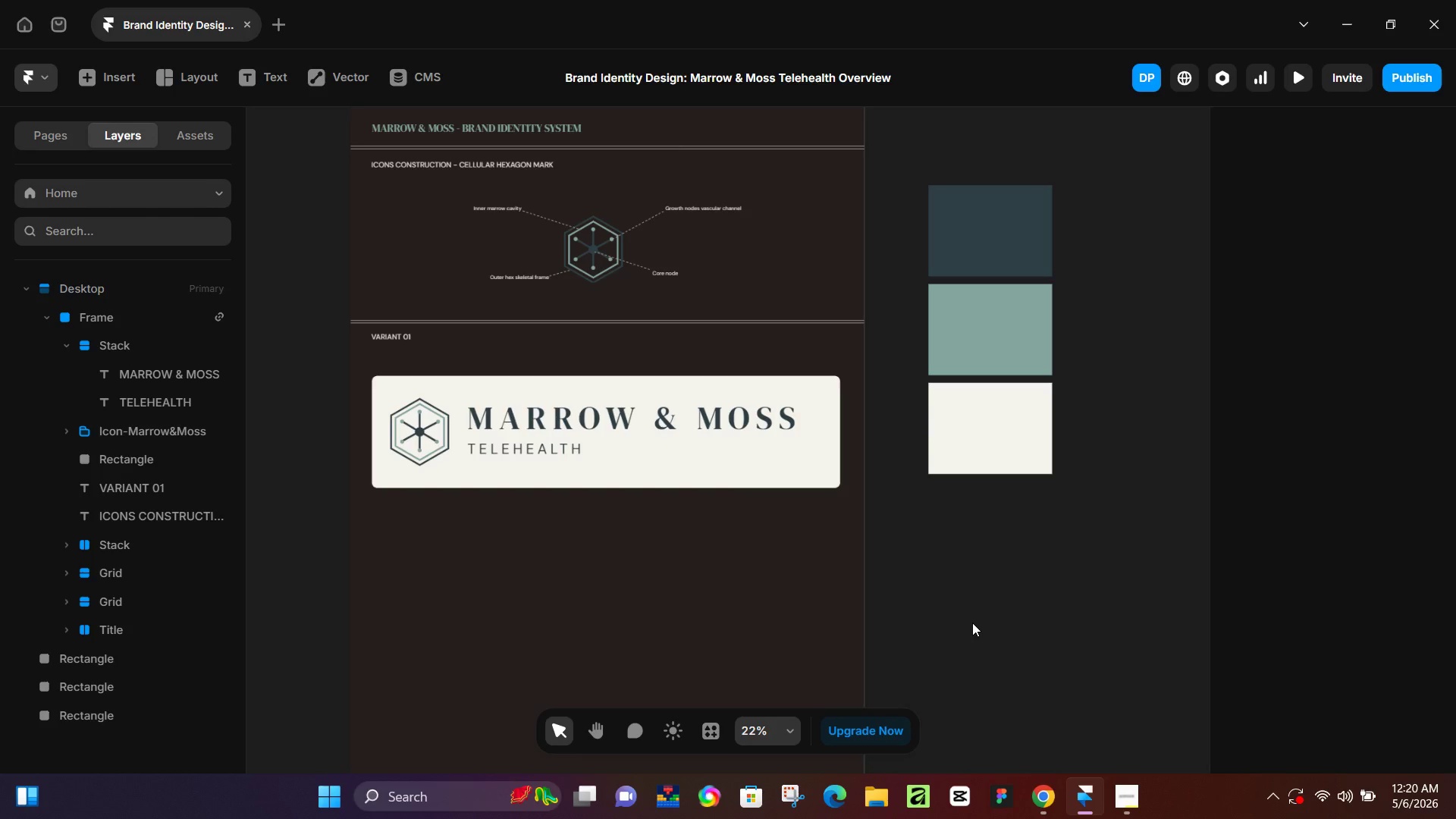 
hold_key(key=ControlLeft, duration=0.91)
 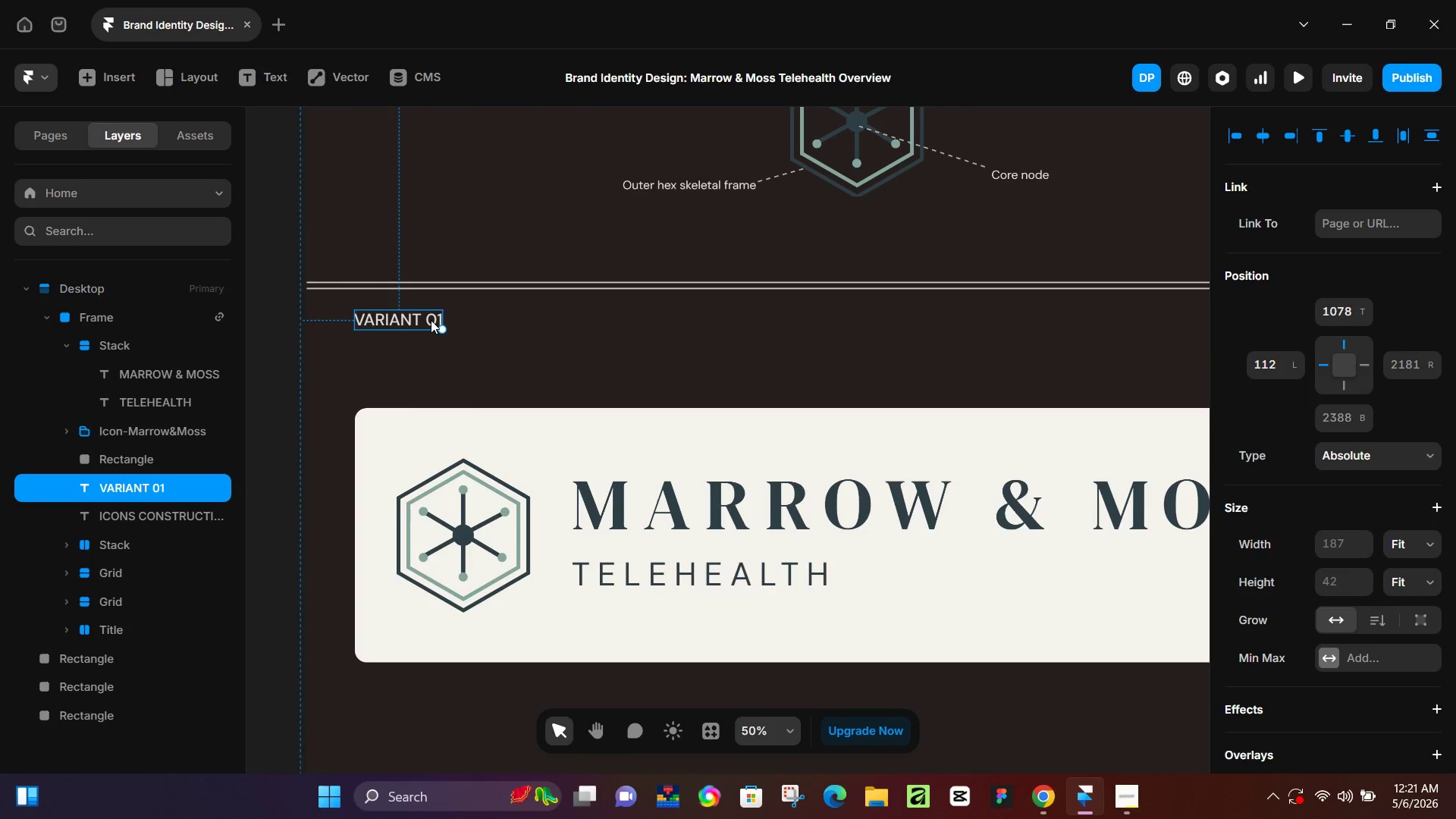 
left_click([431, 320])
 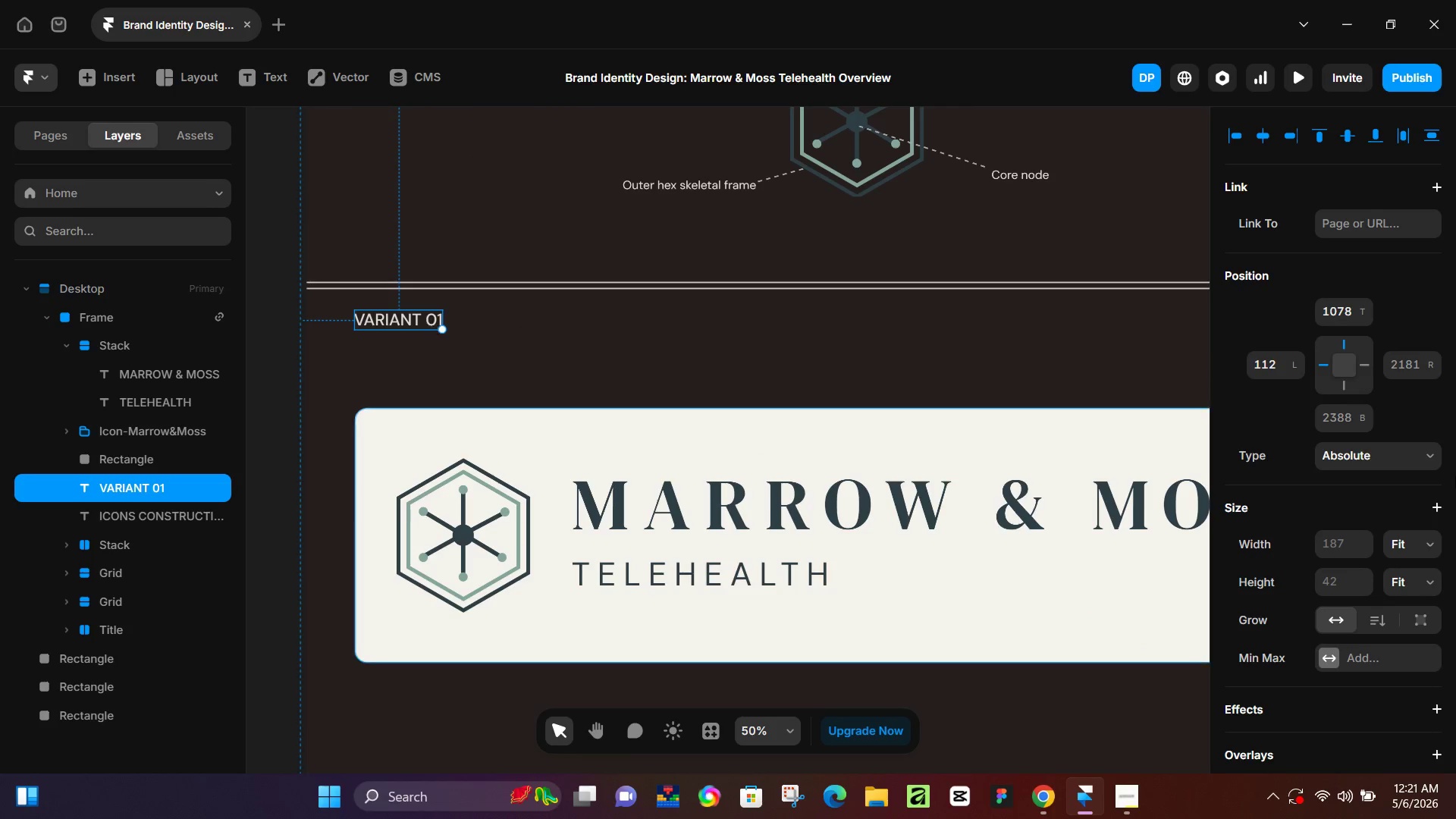 
scroll: coordinate [396, 346], scroll_direction: up, amount: 7.0
 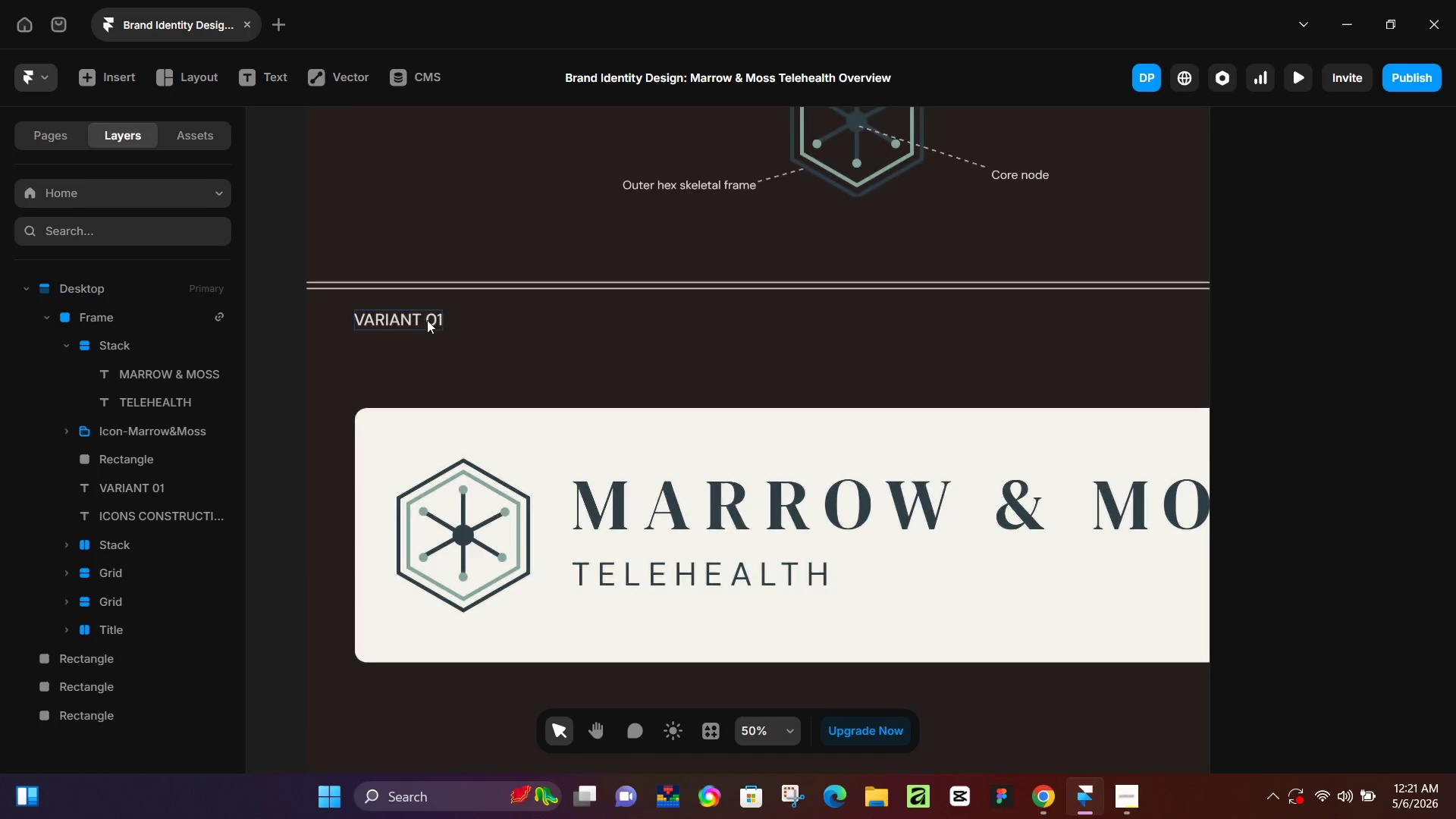 
scroll: coordinate [1361, 479], scroll_direction: down, amount: 5.0
 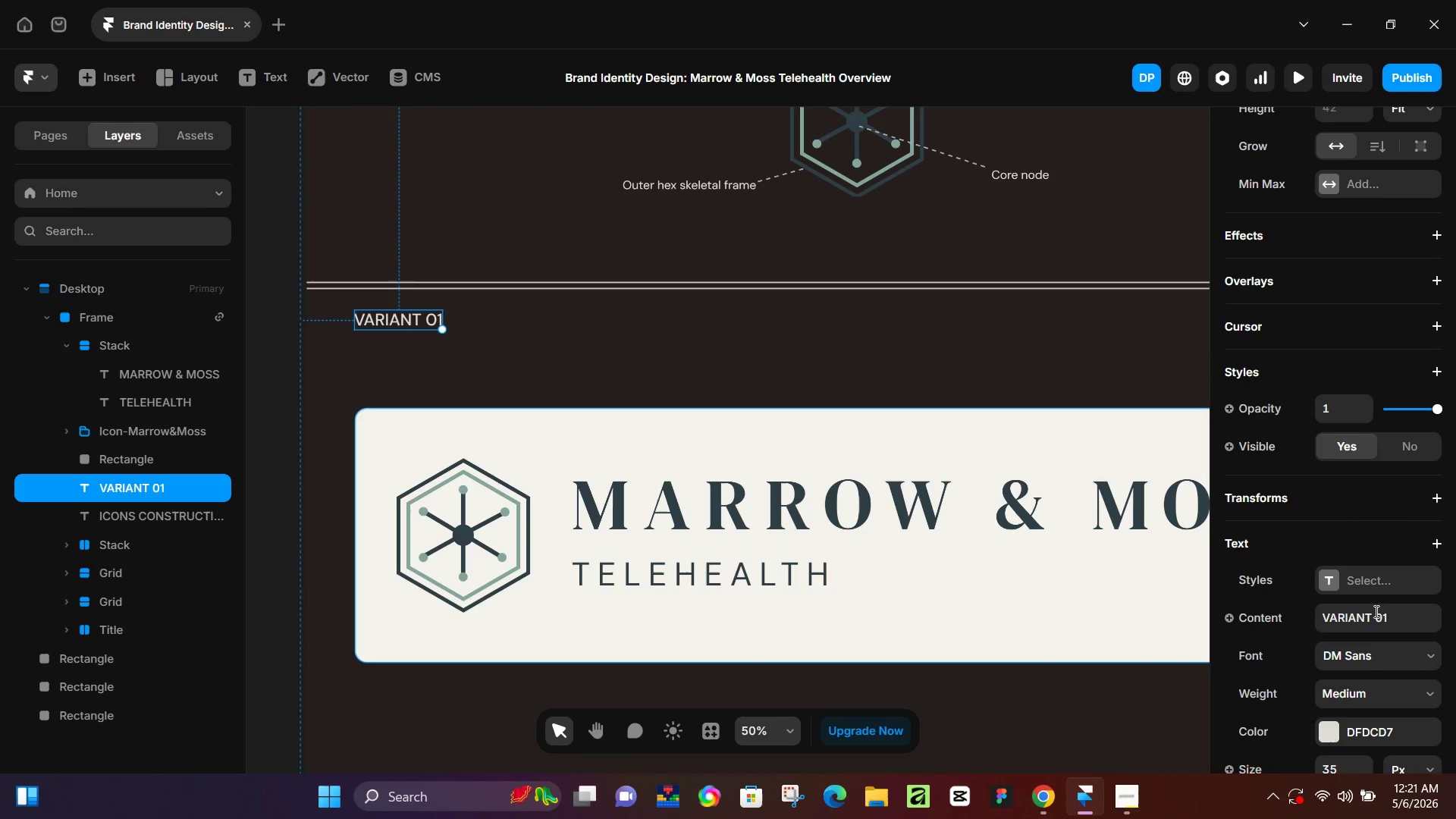 
left_click([1387, 613])
 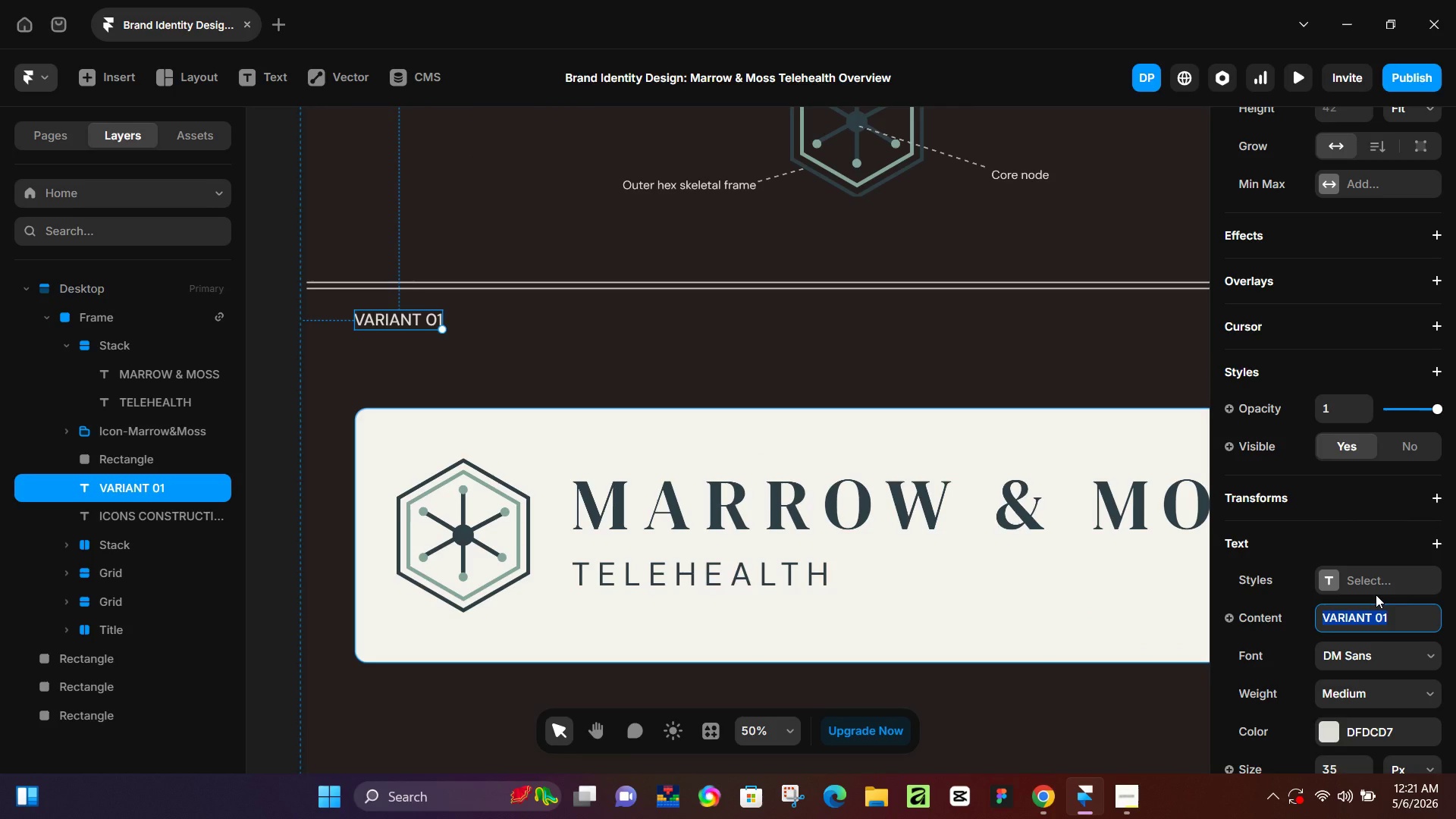 
key(ArrowRight)
 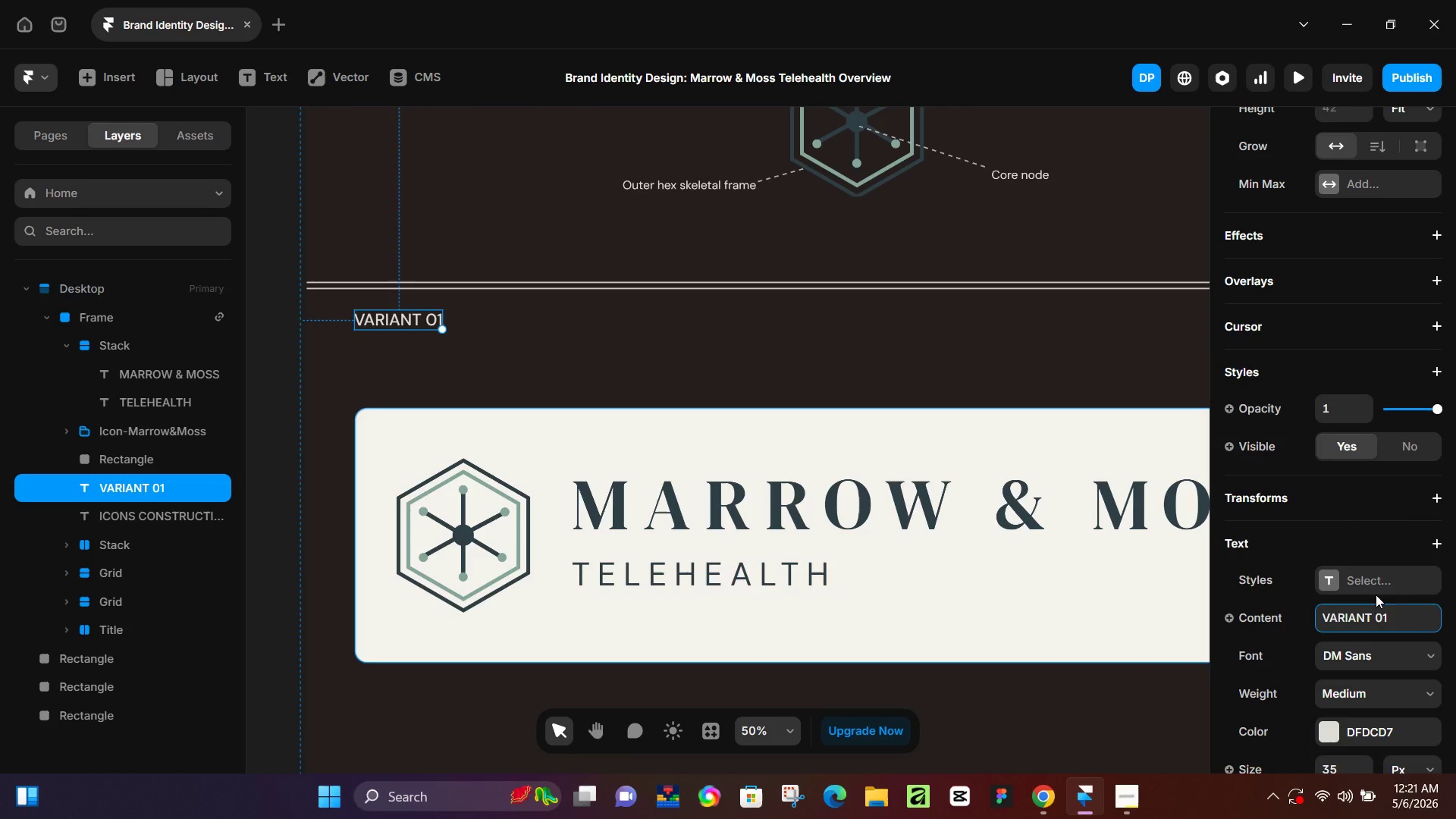 
type( - HORIZONTAL COMBINZ)
key(Backspace)
type(AZ)
 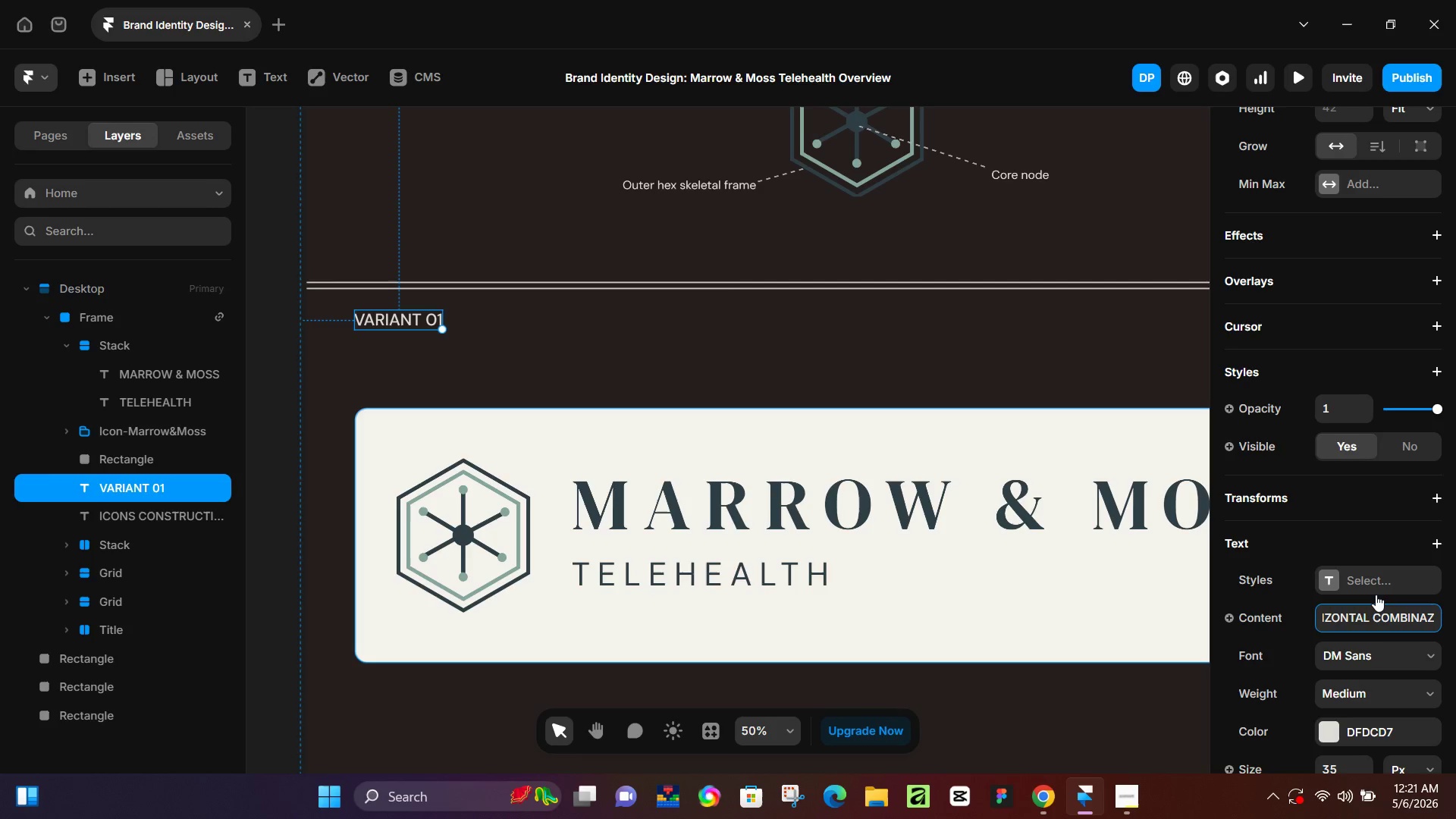 
key(Shift+Backspace)
 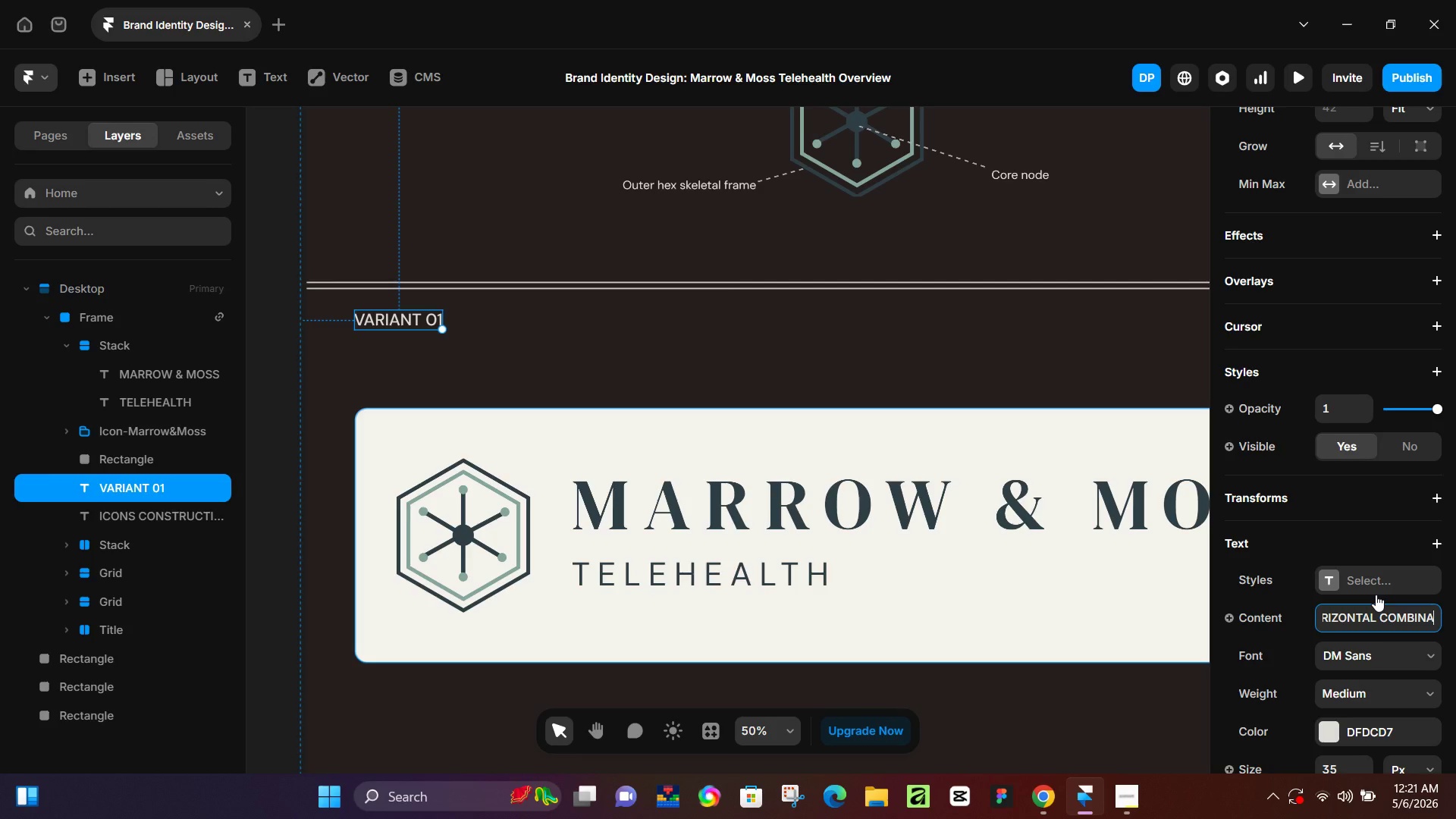 
type(TION MARK)
 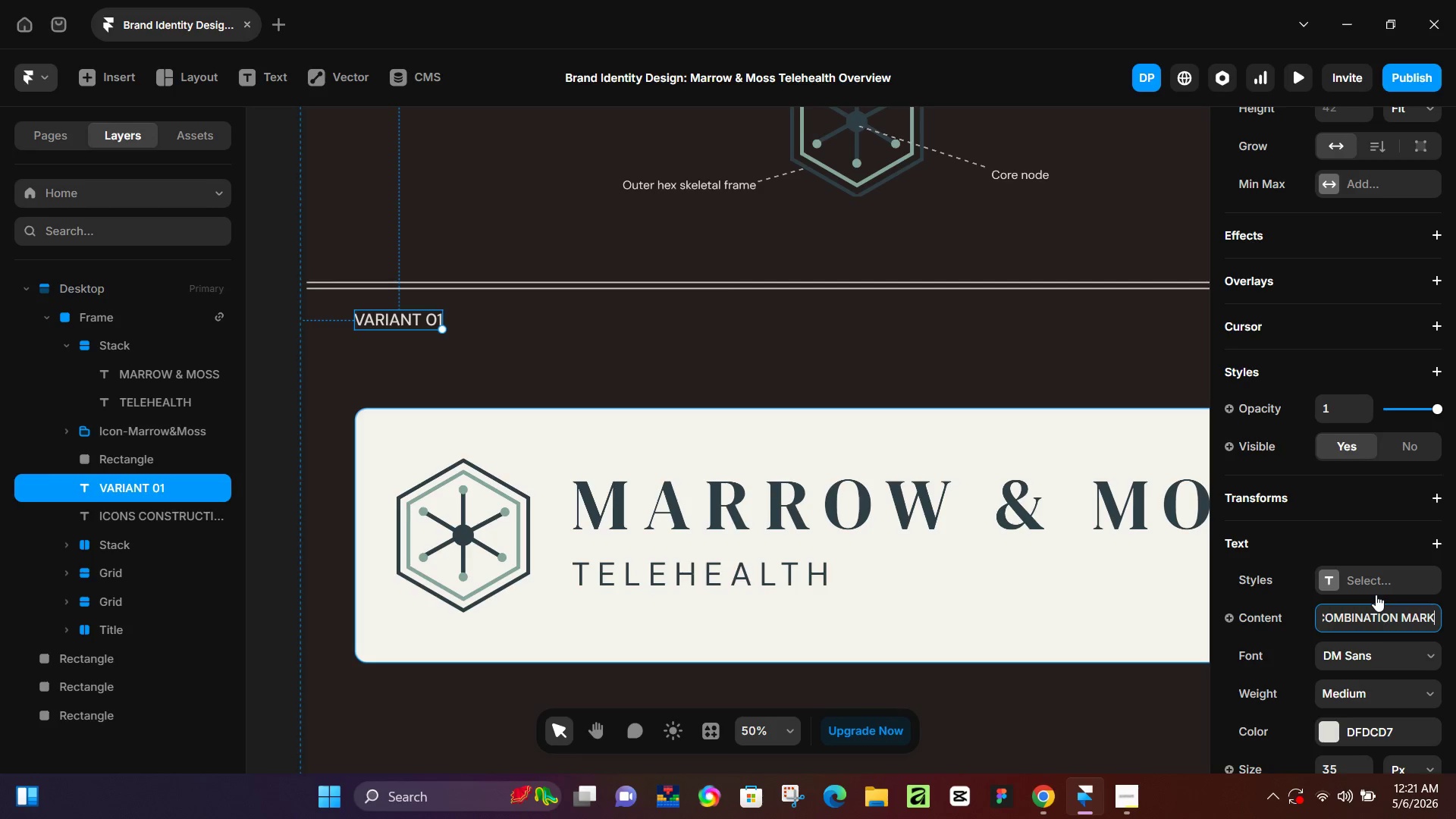 
key(Enter)
 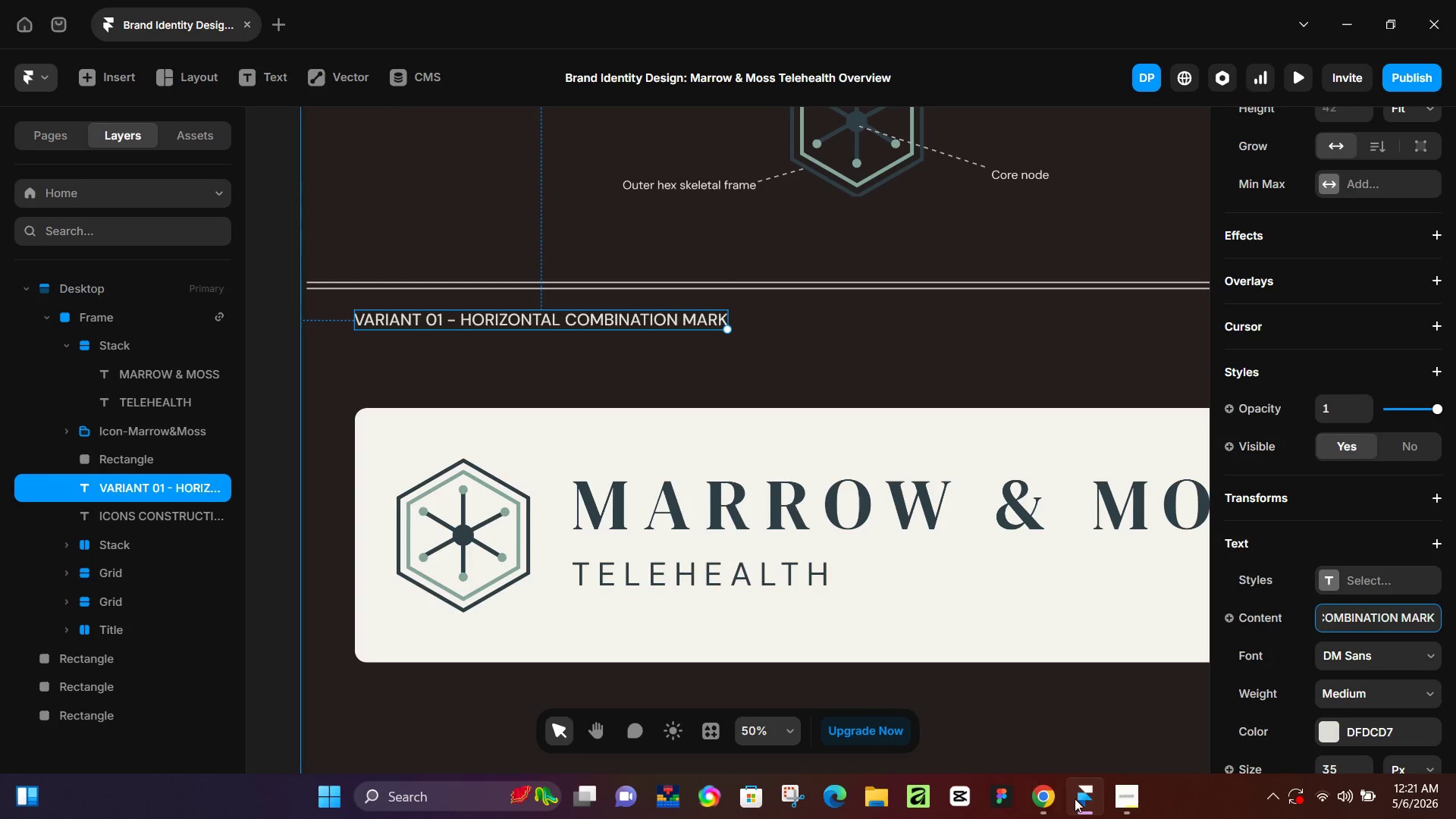 
left_click([1125, 798])